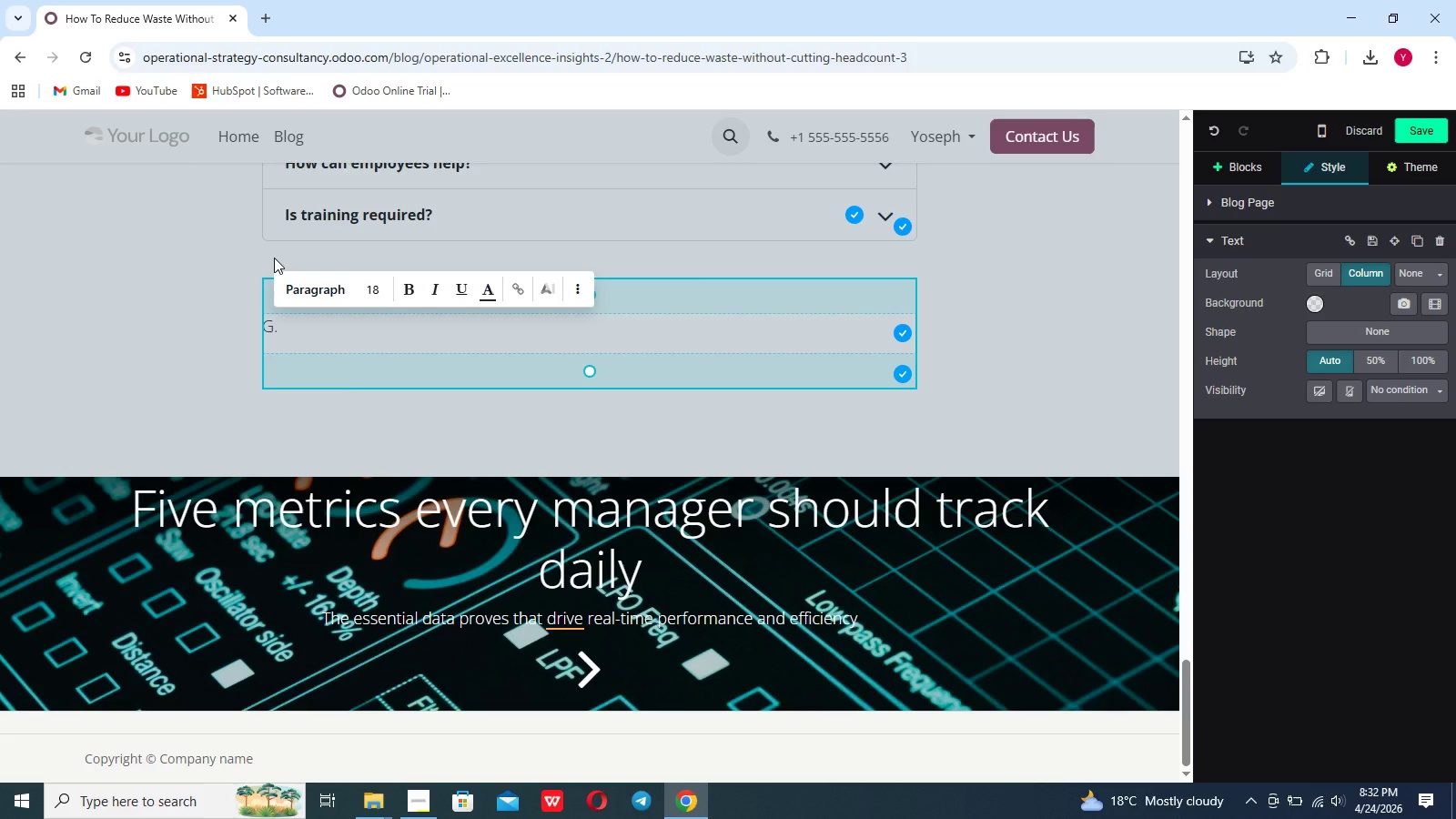 
left_click([1218, 154])
 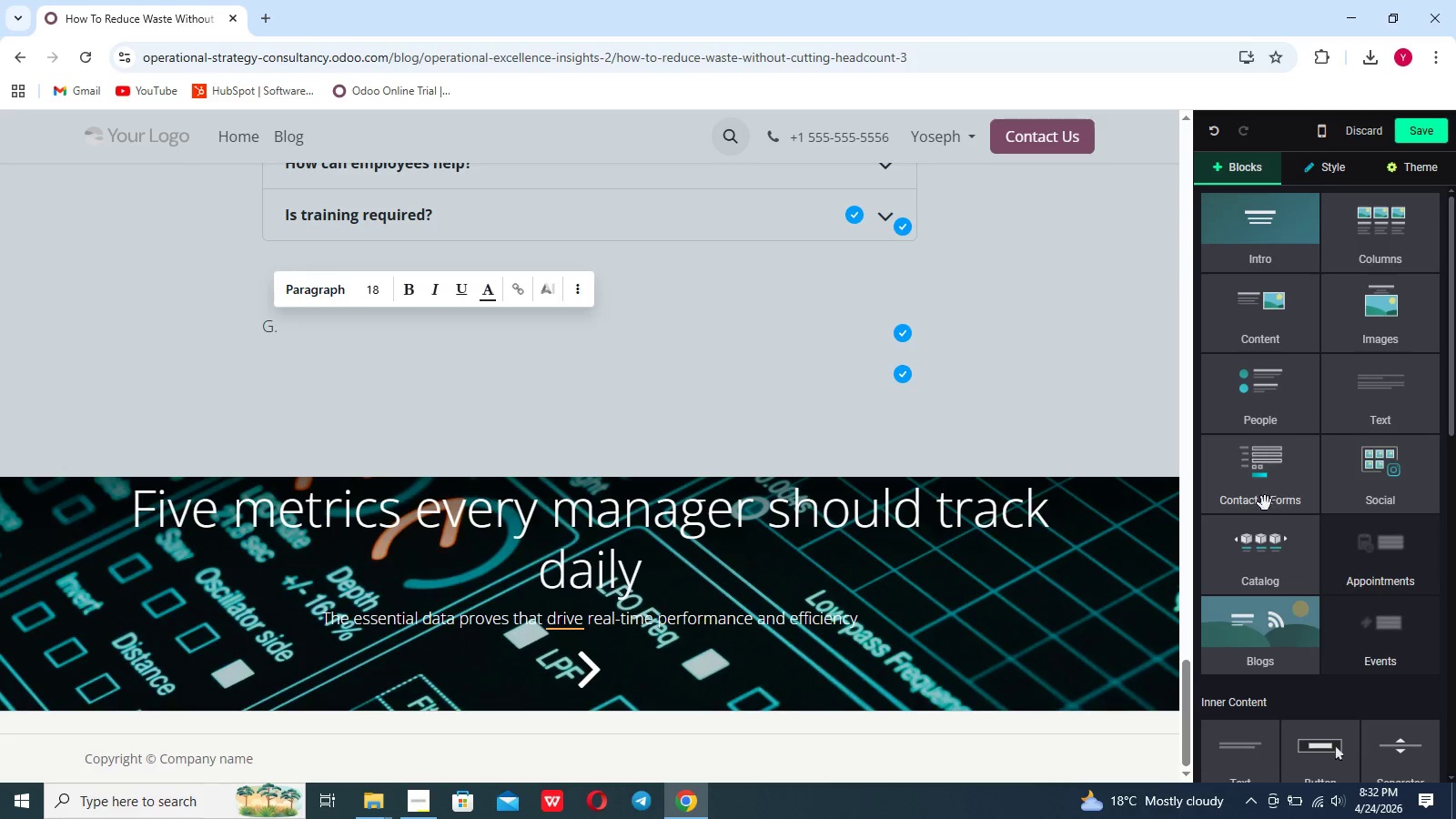 
scroll: coordinate [1314, 591], scroll_direction: down, amount: 22.0
 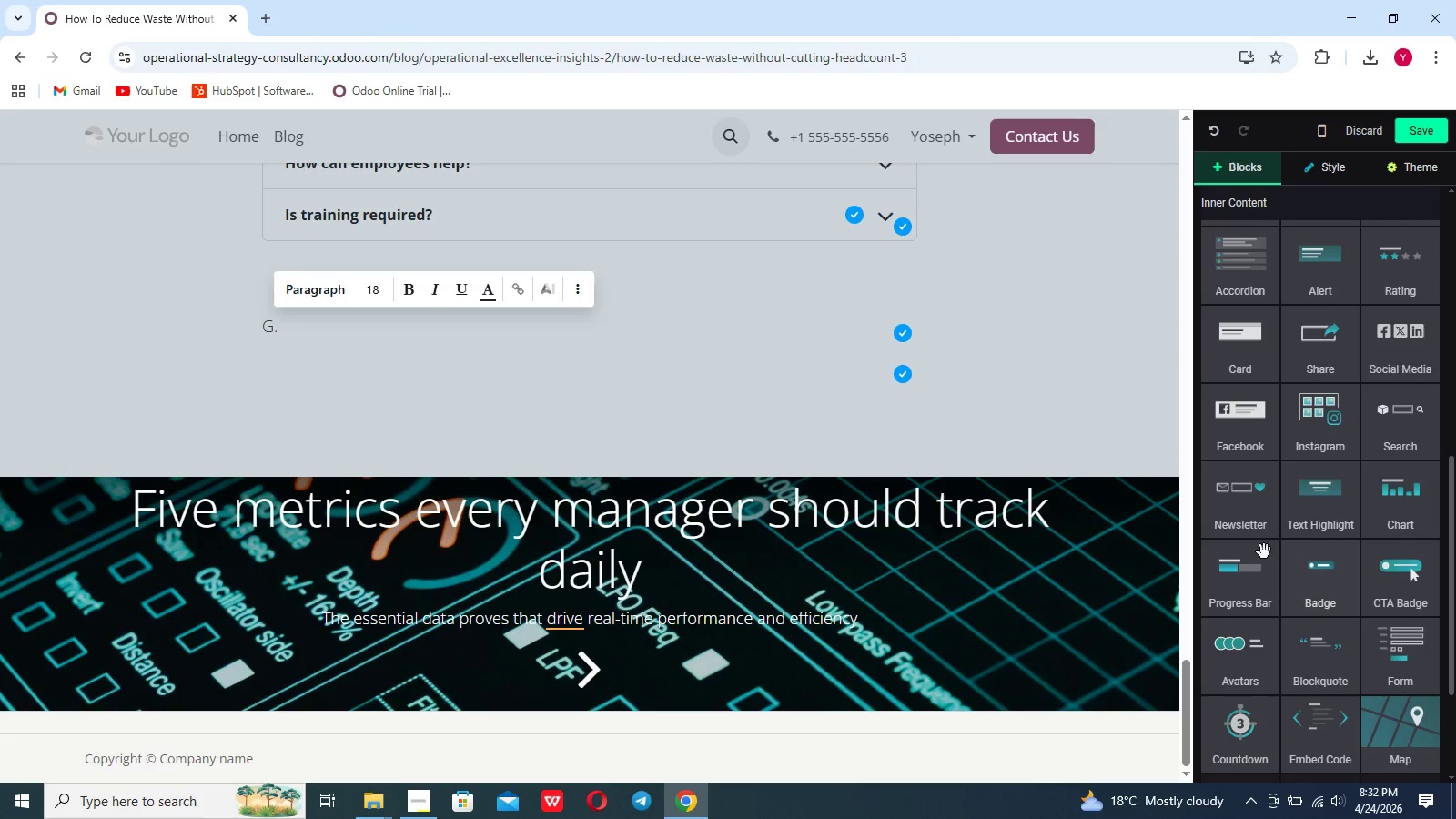 
left_click_drag(start_coordinate=[1236, 524], to_coordinate=[602, 366])
 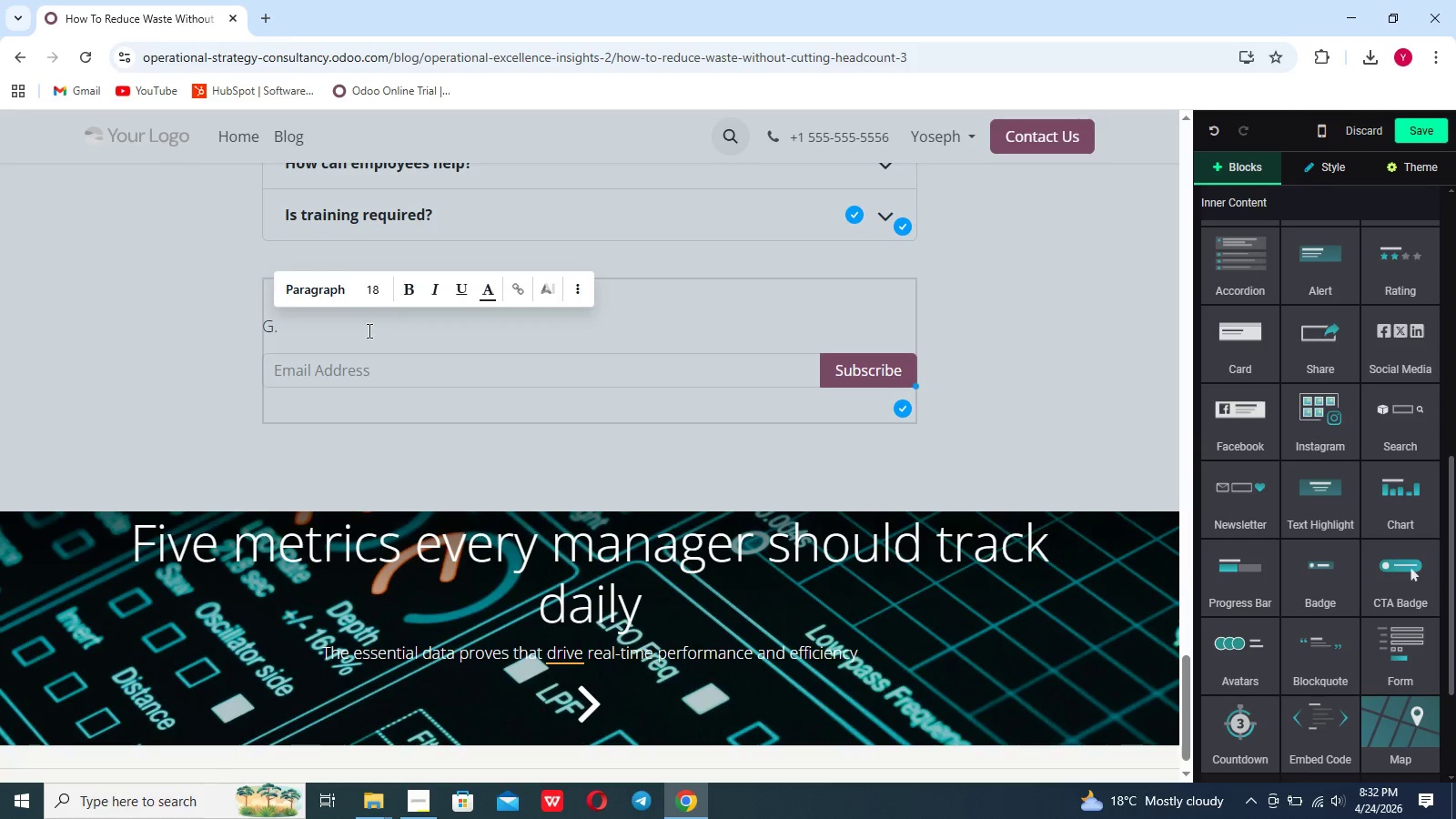 
left_click([367, 328])
 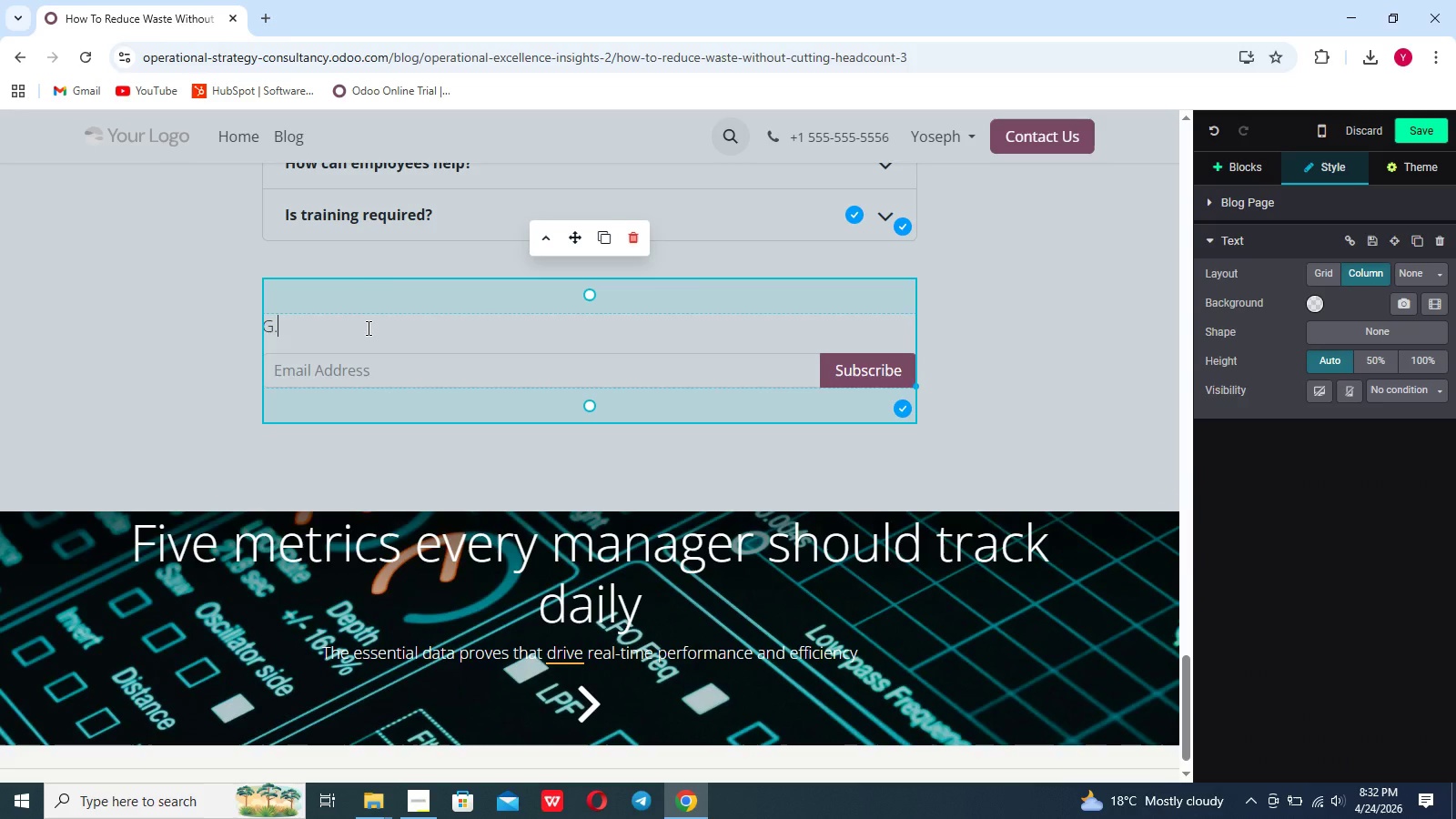 
key(Backspace)
key(Backspace)
type(Improbe)
key(Backspace)
key(Backspace)
type(ves efficiency without layoffs)
 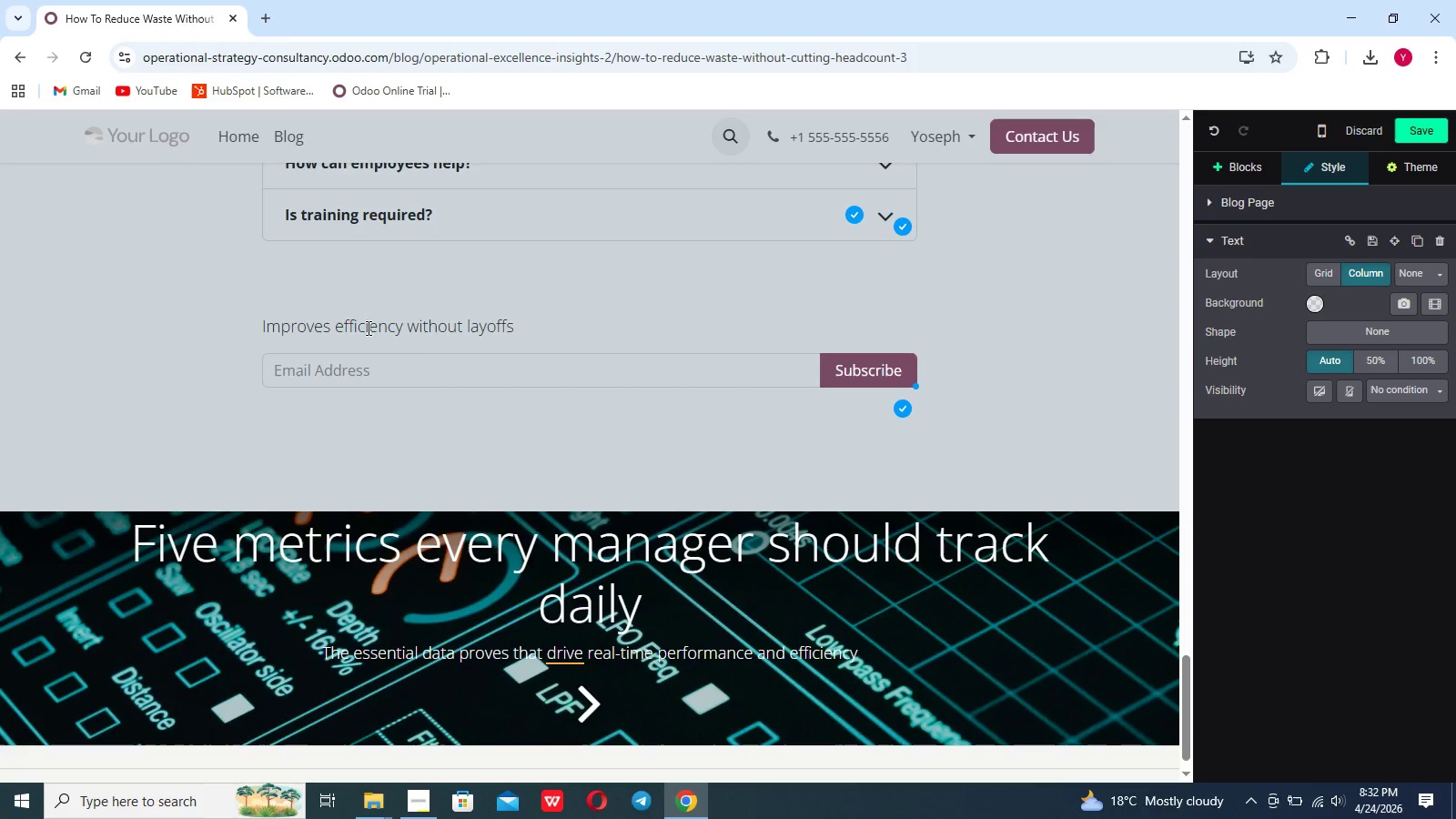 
key(Enter)
 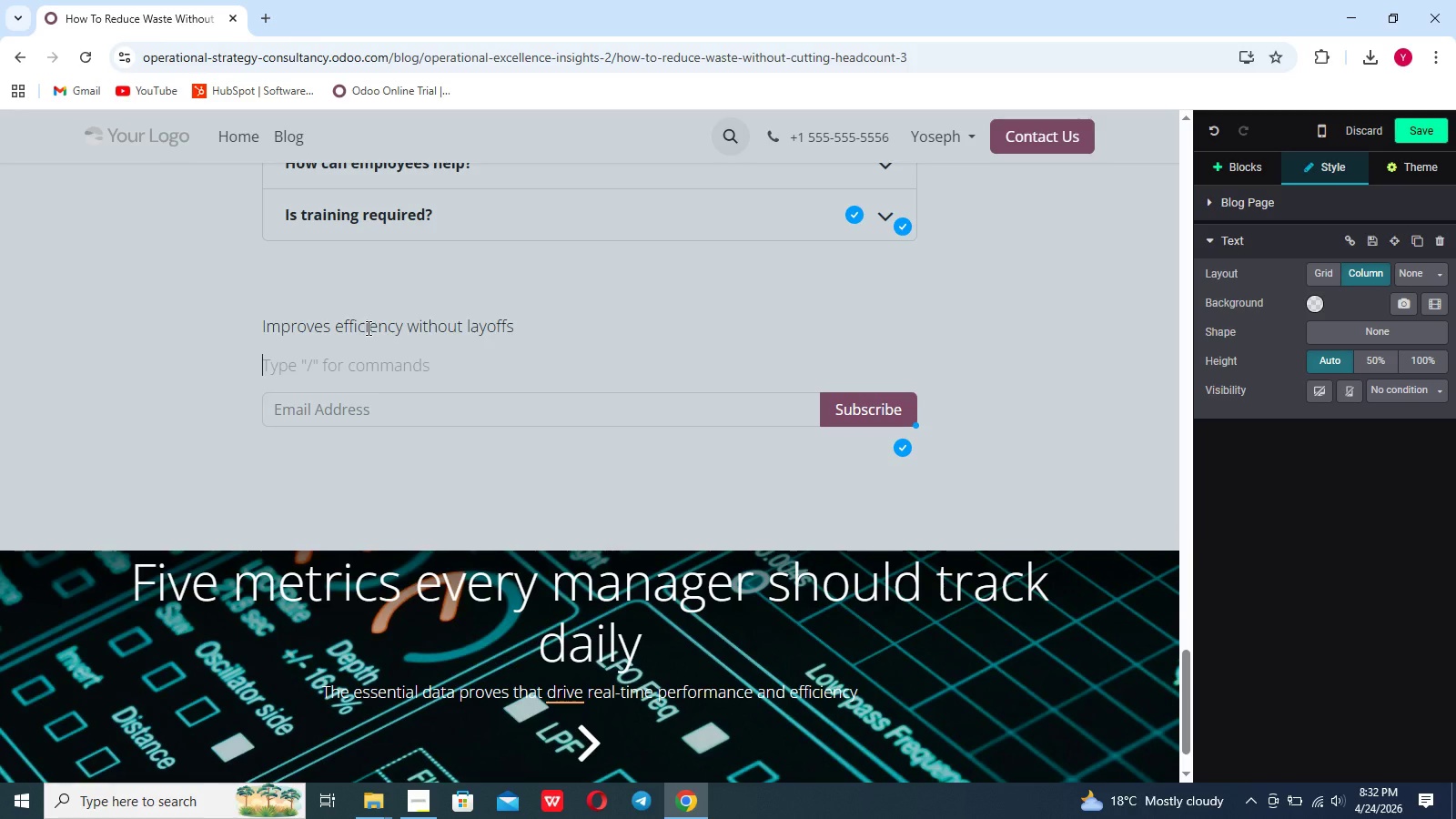 
type(join the )
 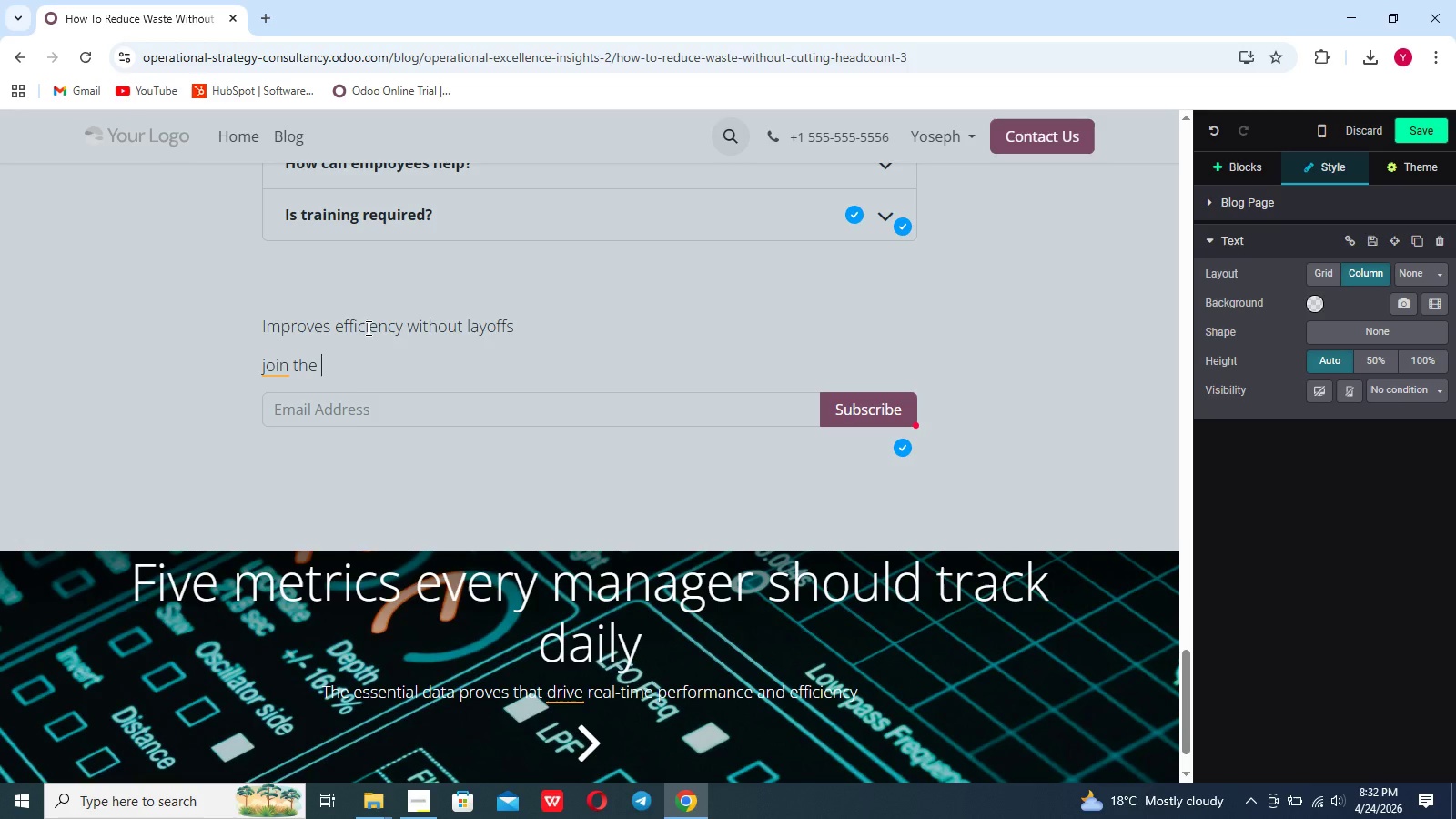 
type(90 days)
key(Backspace)
type( efficien)
key(Backspace)
type(cy spit)
key(Backspace)
type(rit)
 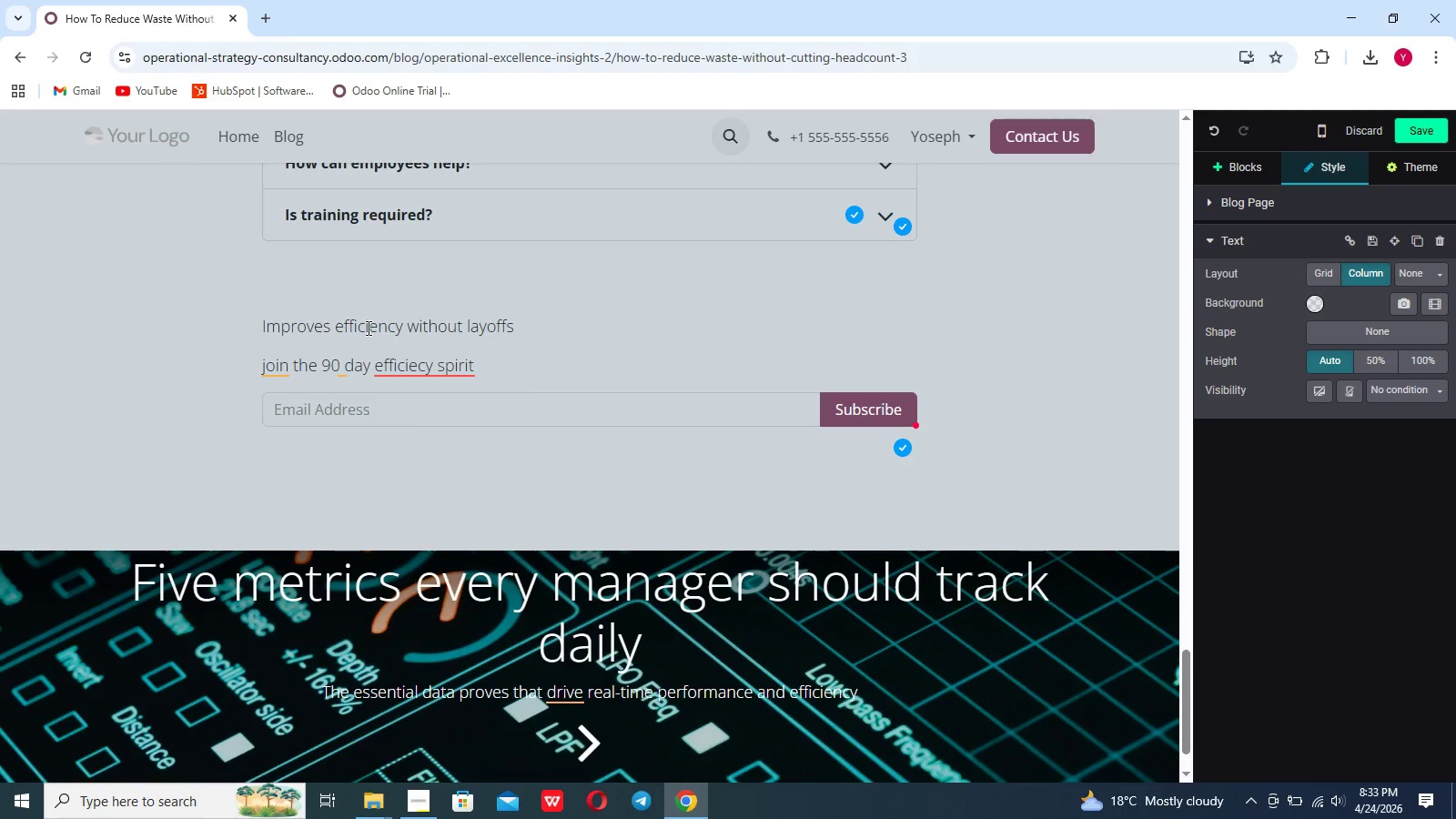 
type( and learn how to eliminate waste effectively)
 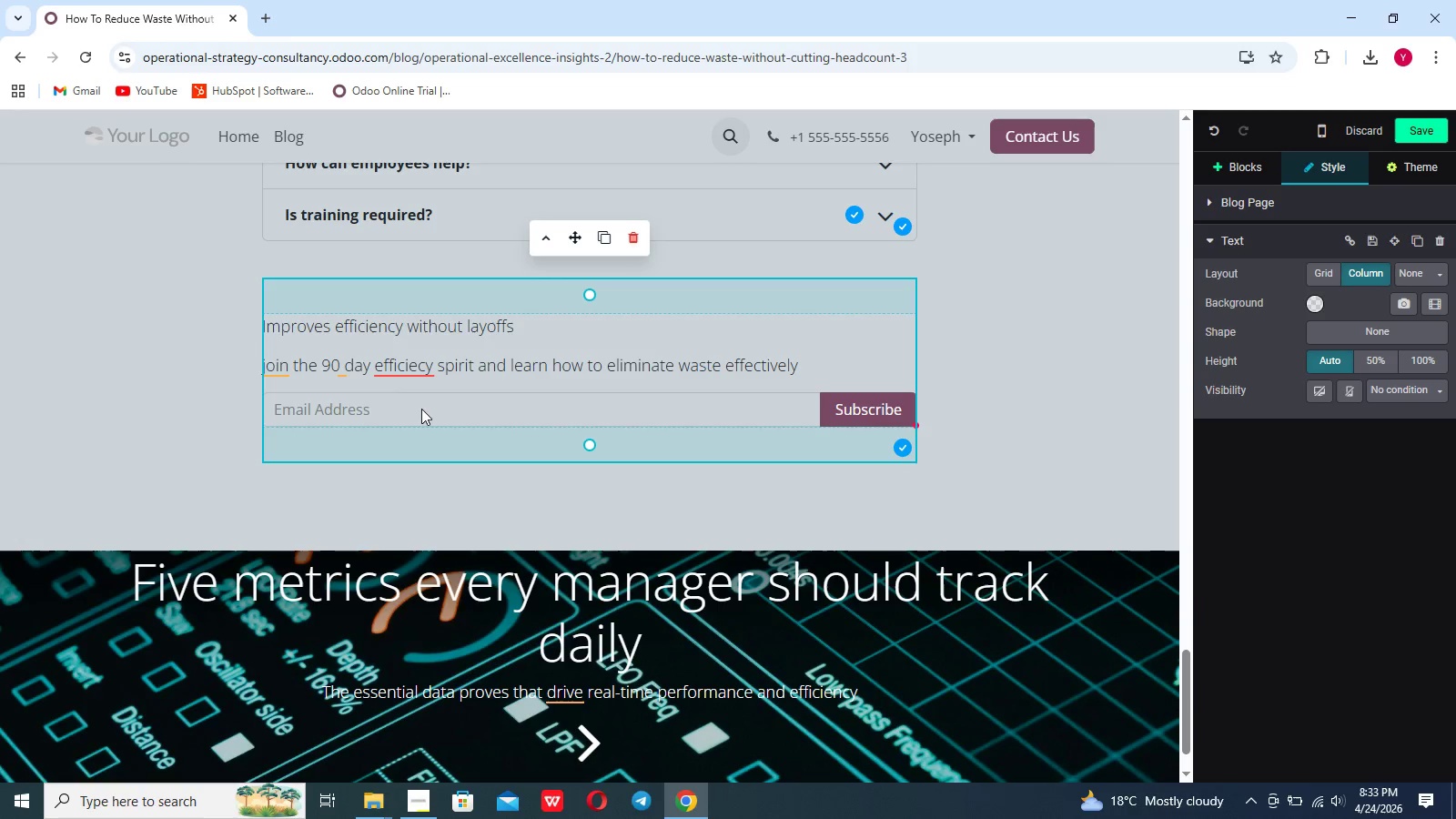 
left_click([401, 360])